 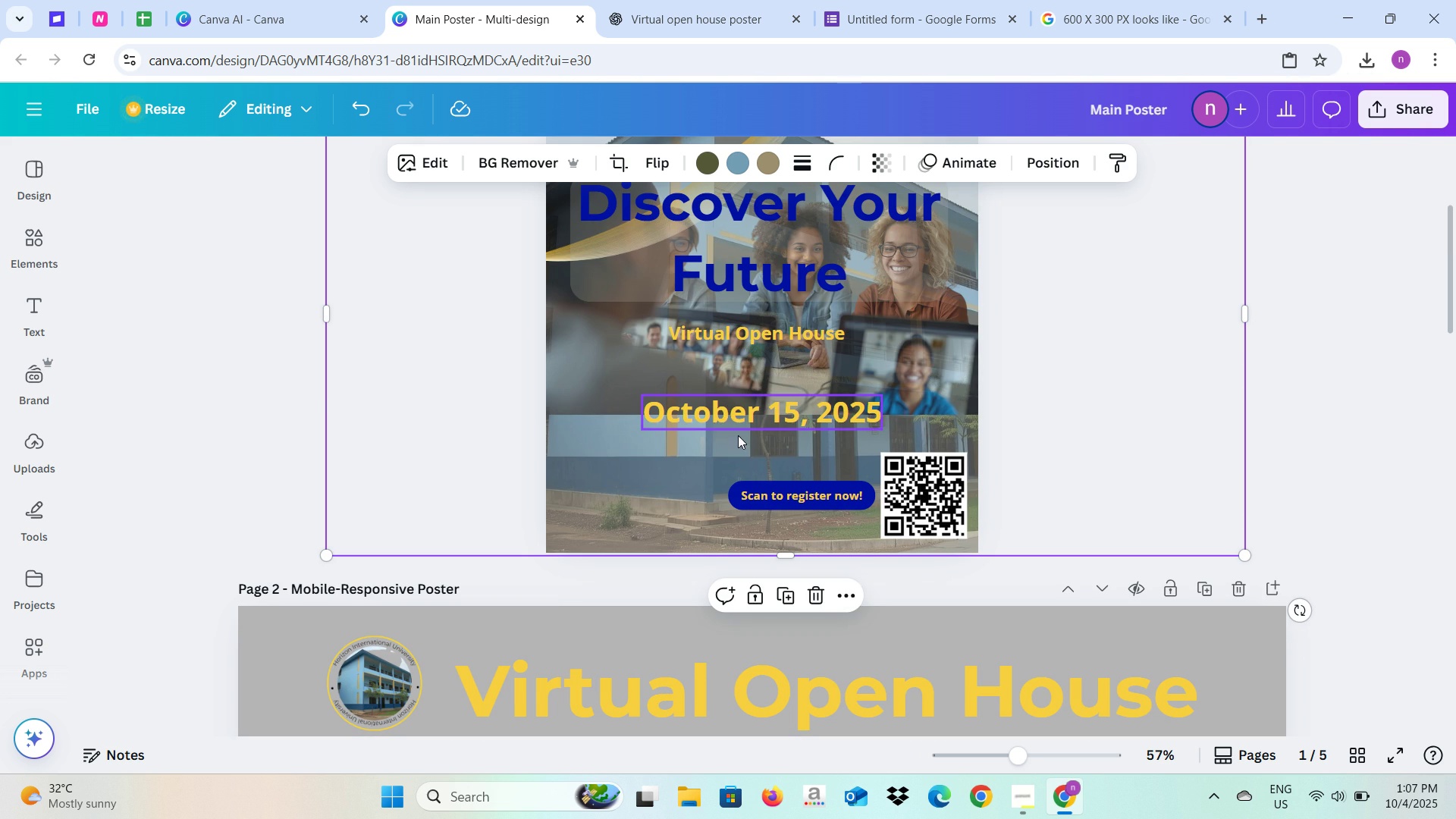 
scroll: coordinate [654, 511], scroll_direction: down, amount: 7.0
 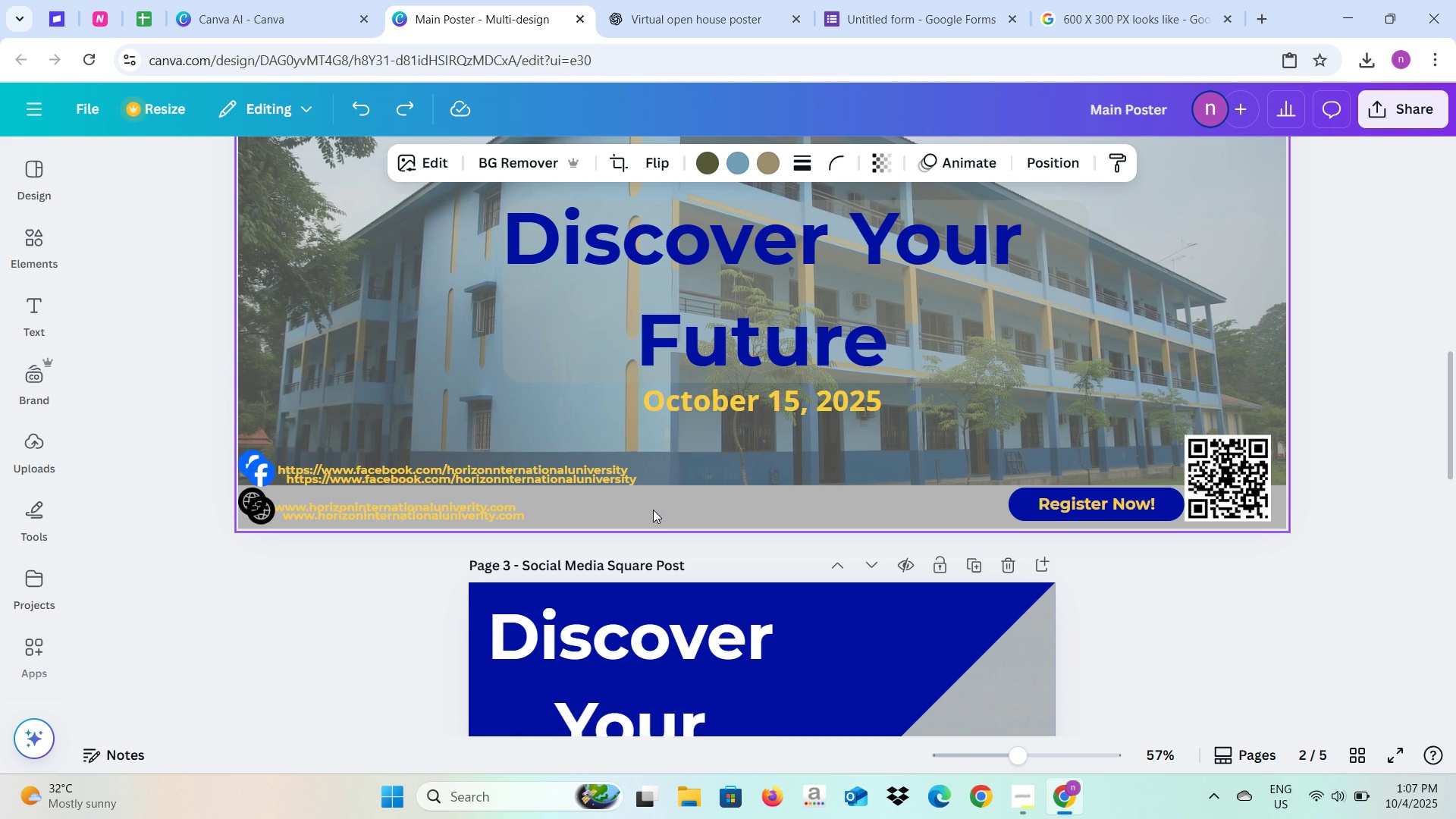 
key(Control+ControlLeft)
 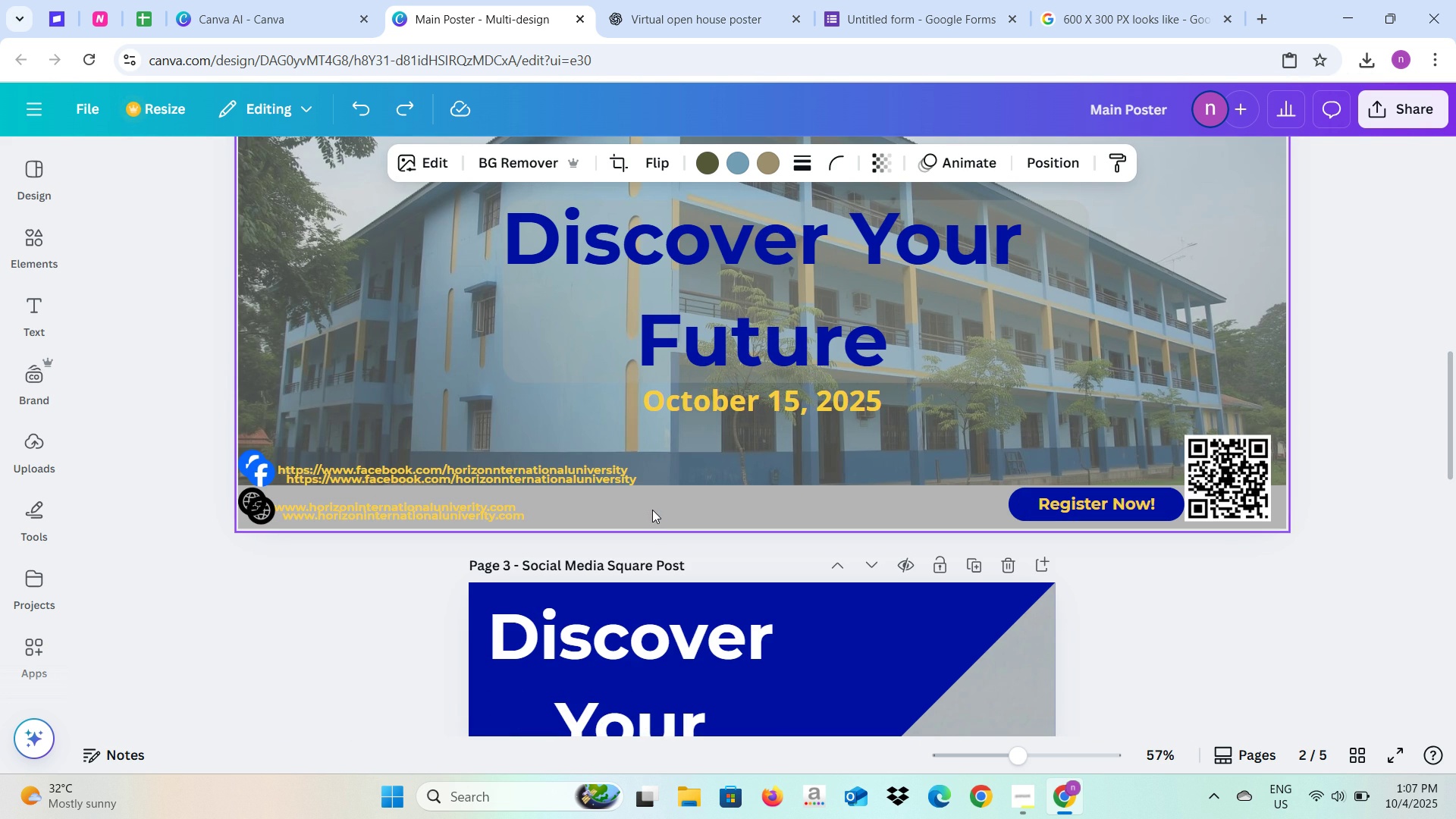 
key(Control+Z)
 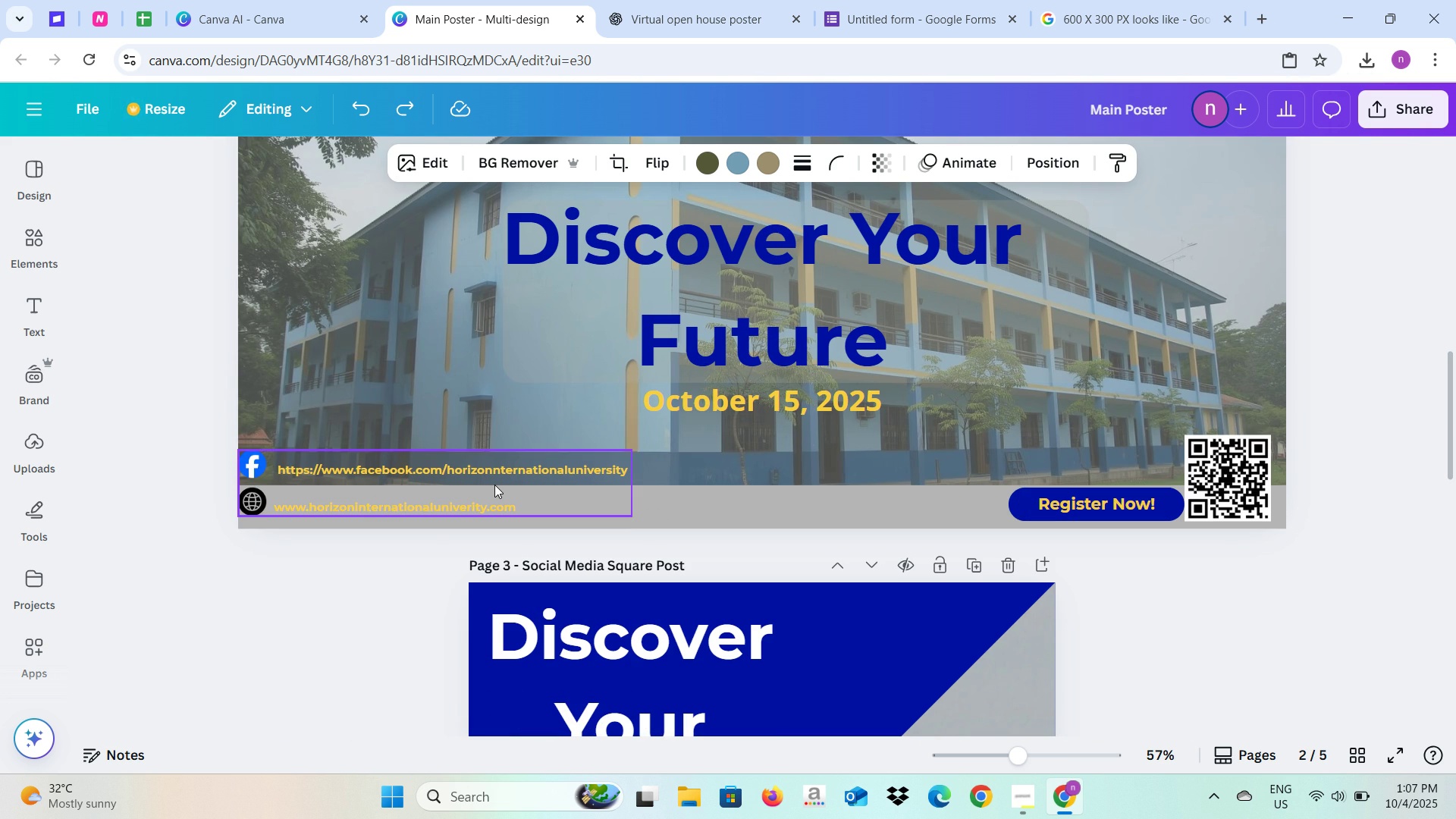 
left_click([494, 485])